 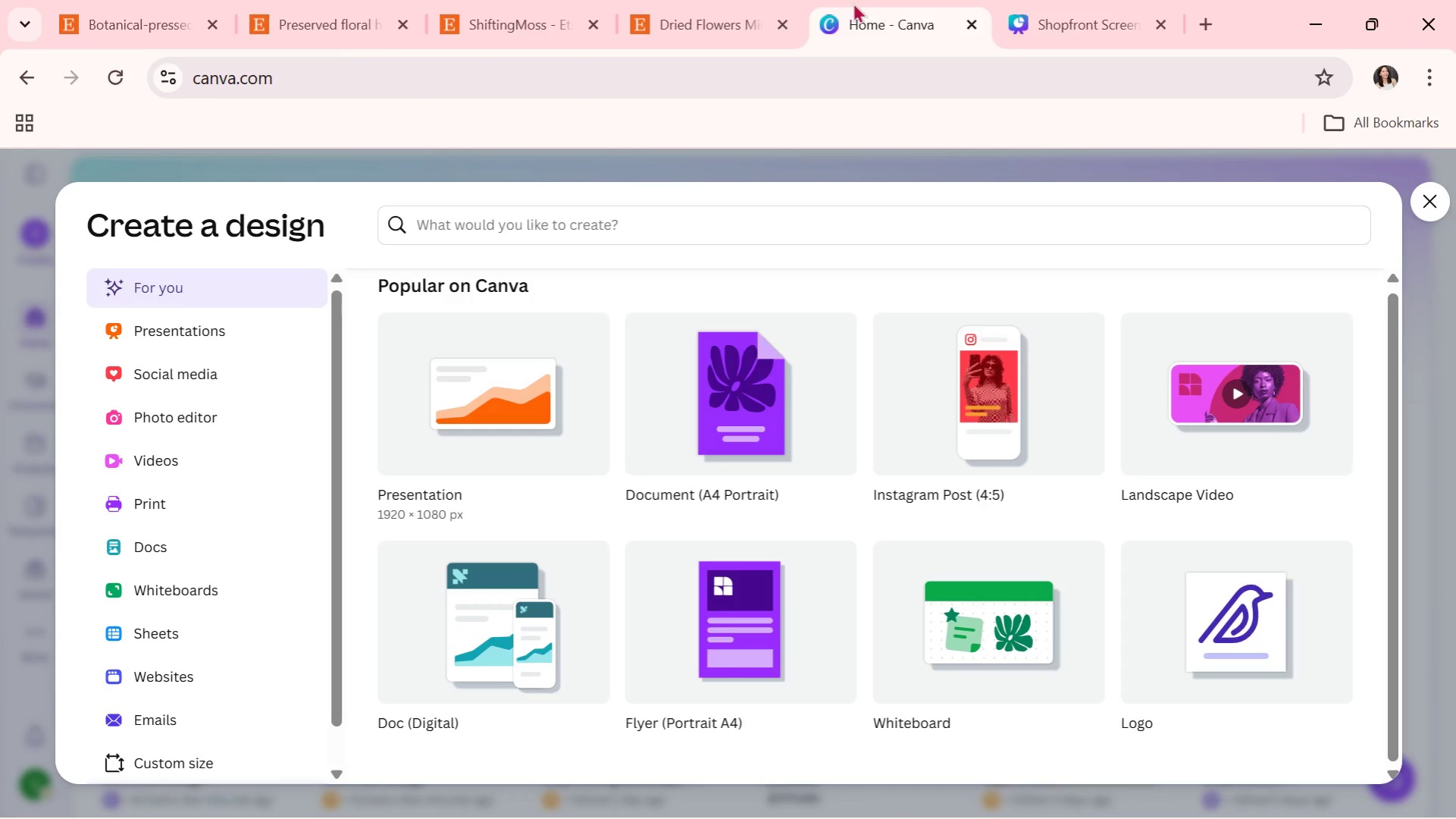 
left_click([965, 14])
 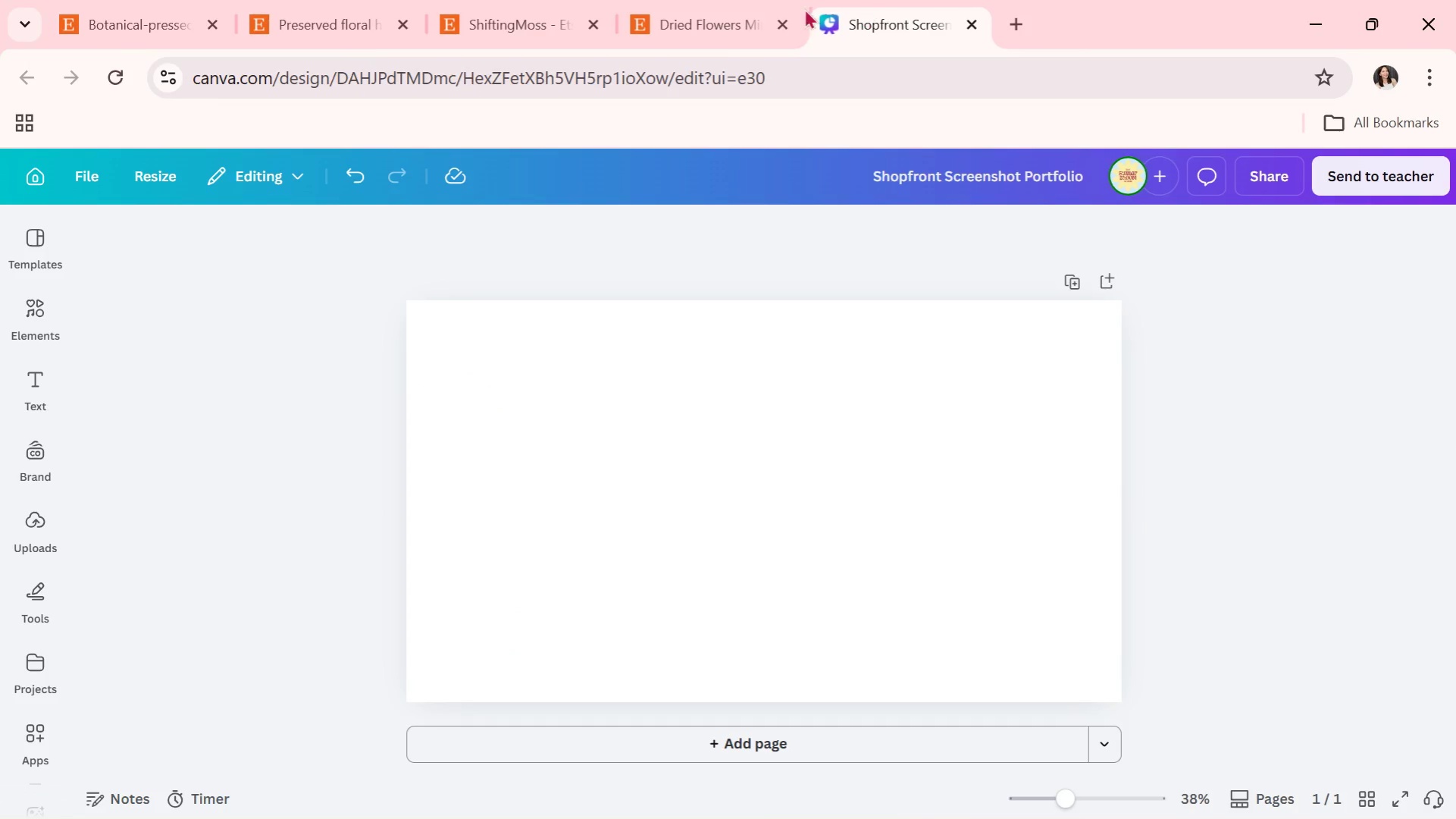 
double_click([711, 8])
 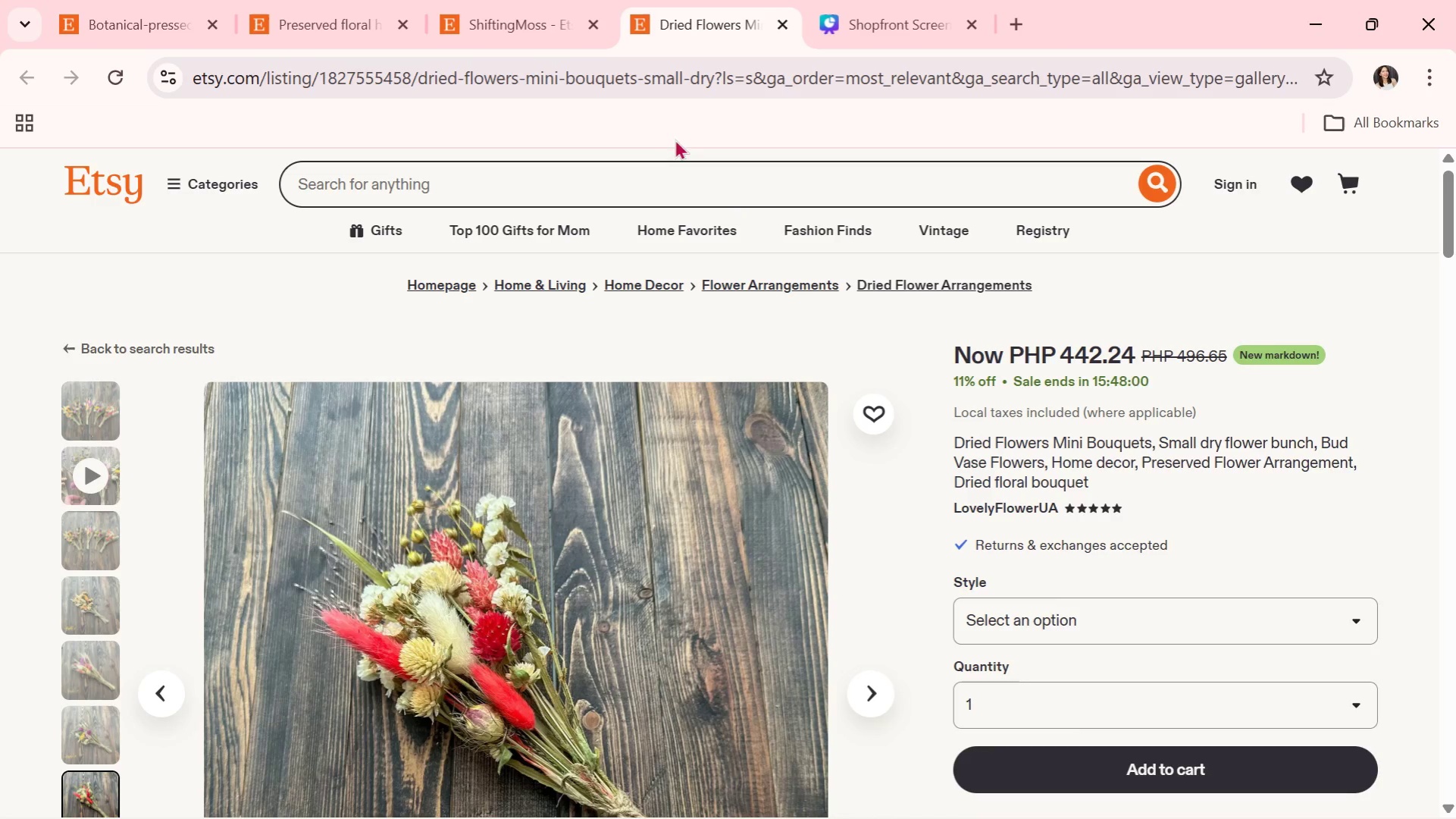 
left_click([481, 0])
 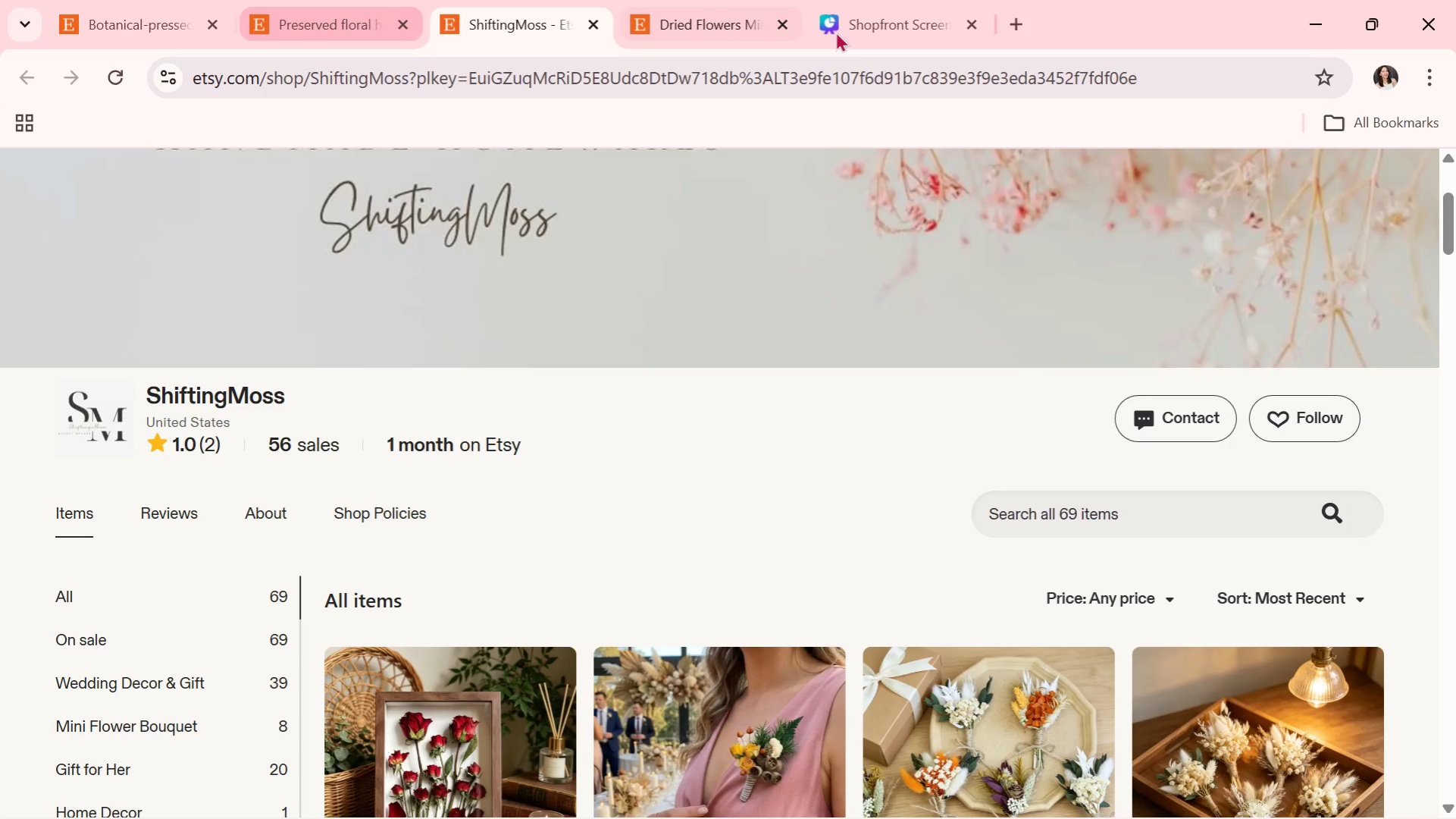 
left_click([878, 8])
 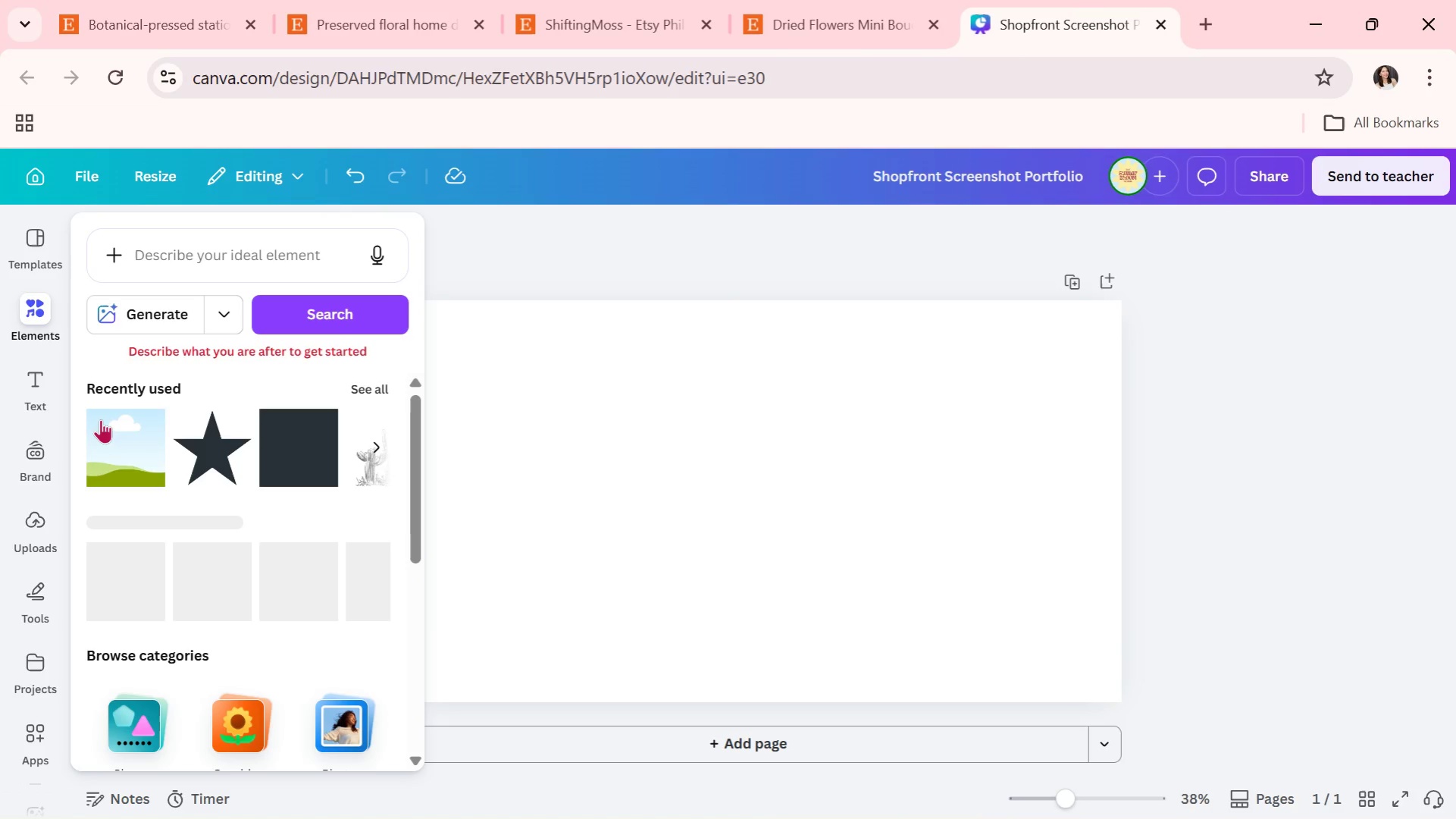 
left_click([128, 456])
 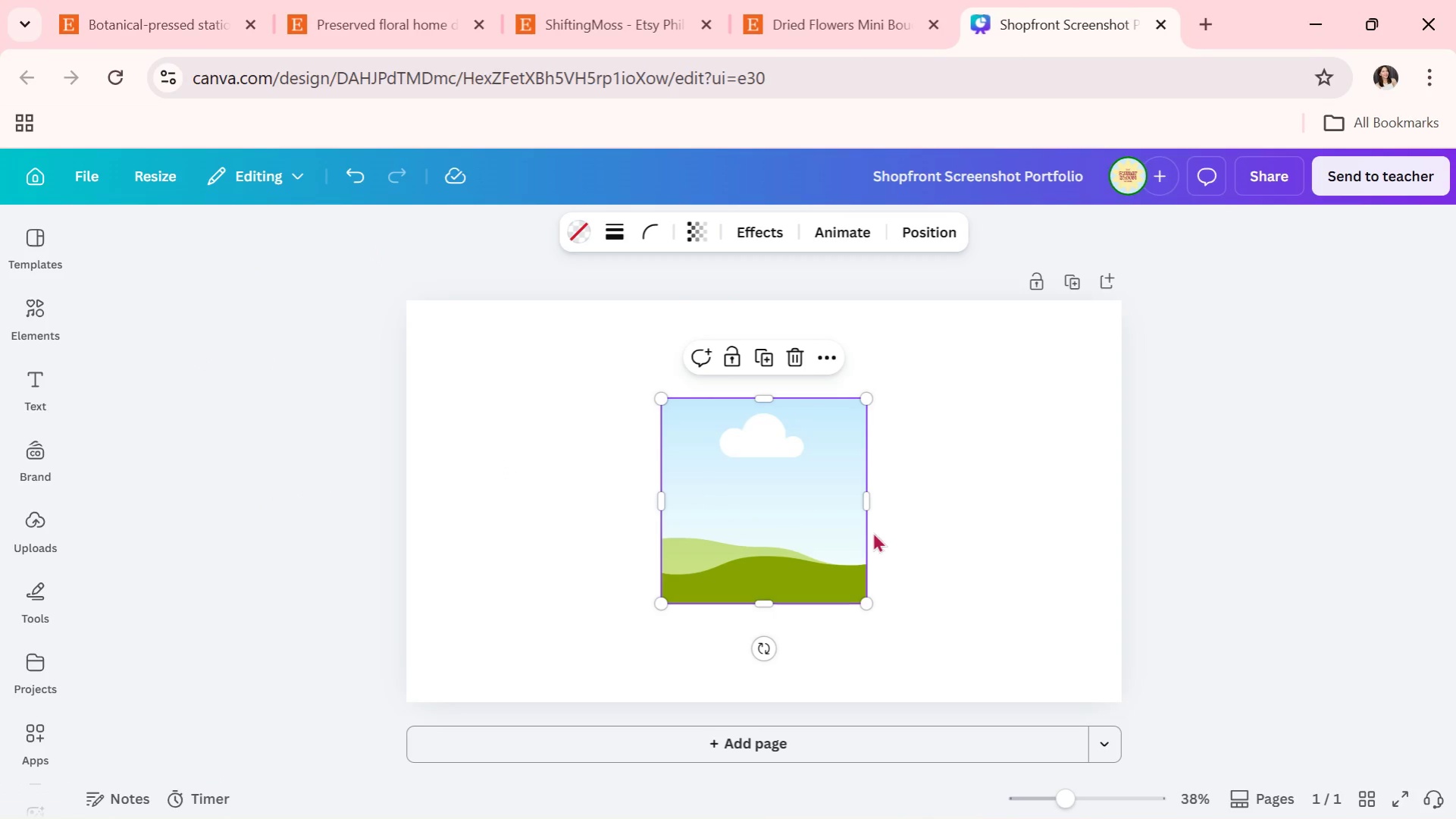 
left_click([1038, 534])
 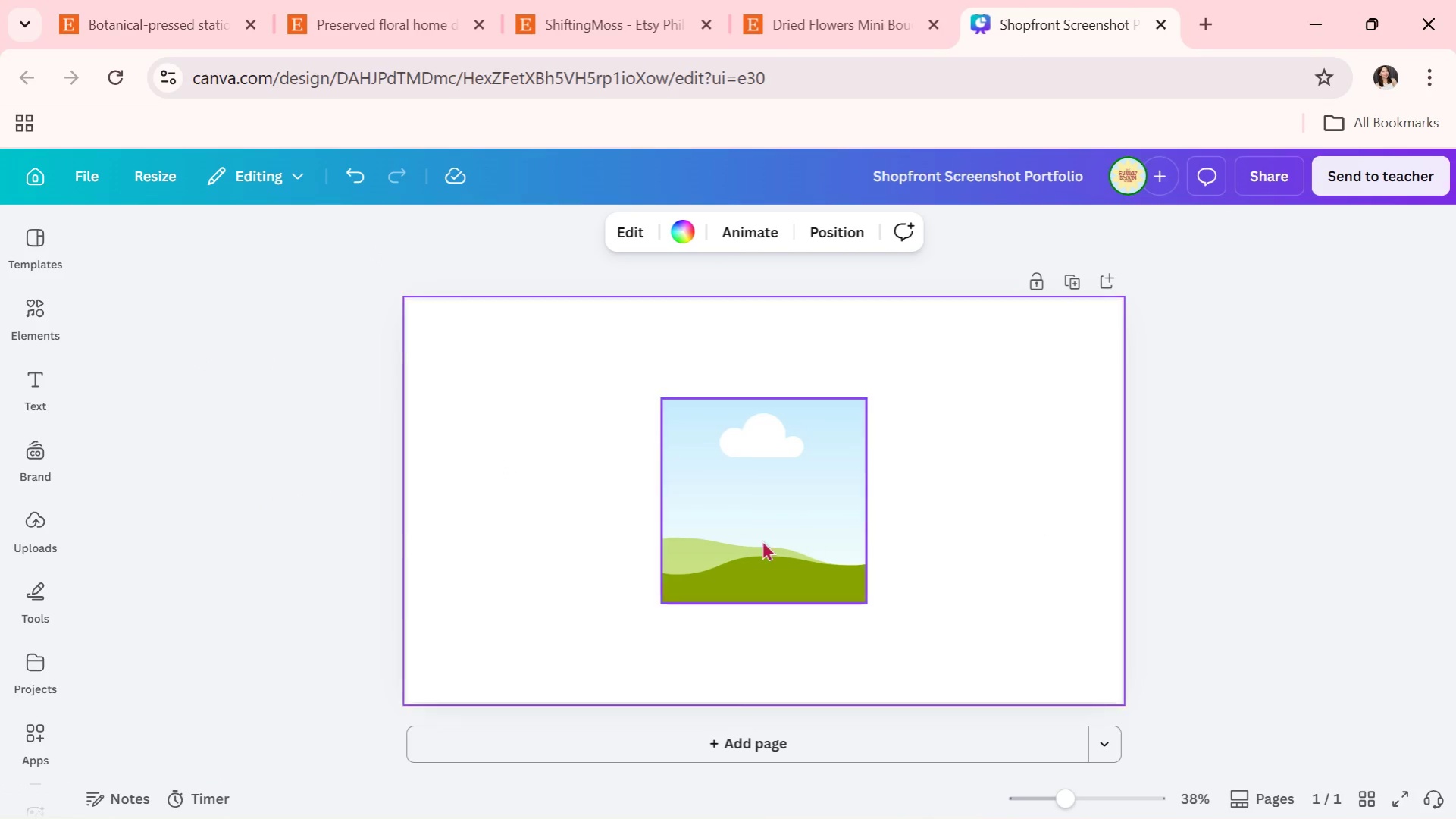 
left_click_drag(start_coordinate=[762, 540], to_coordinate=[502, 445])
 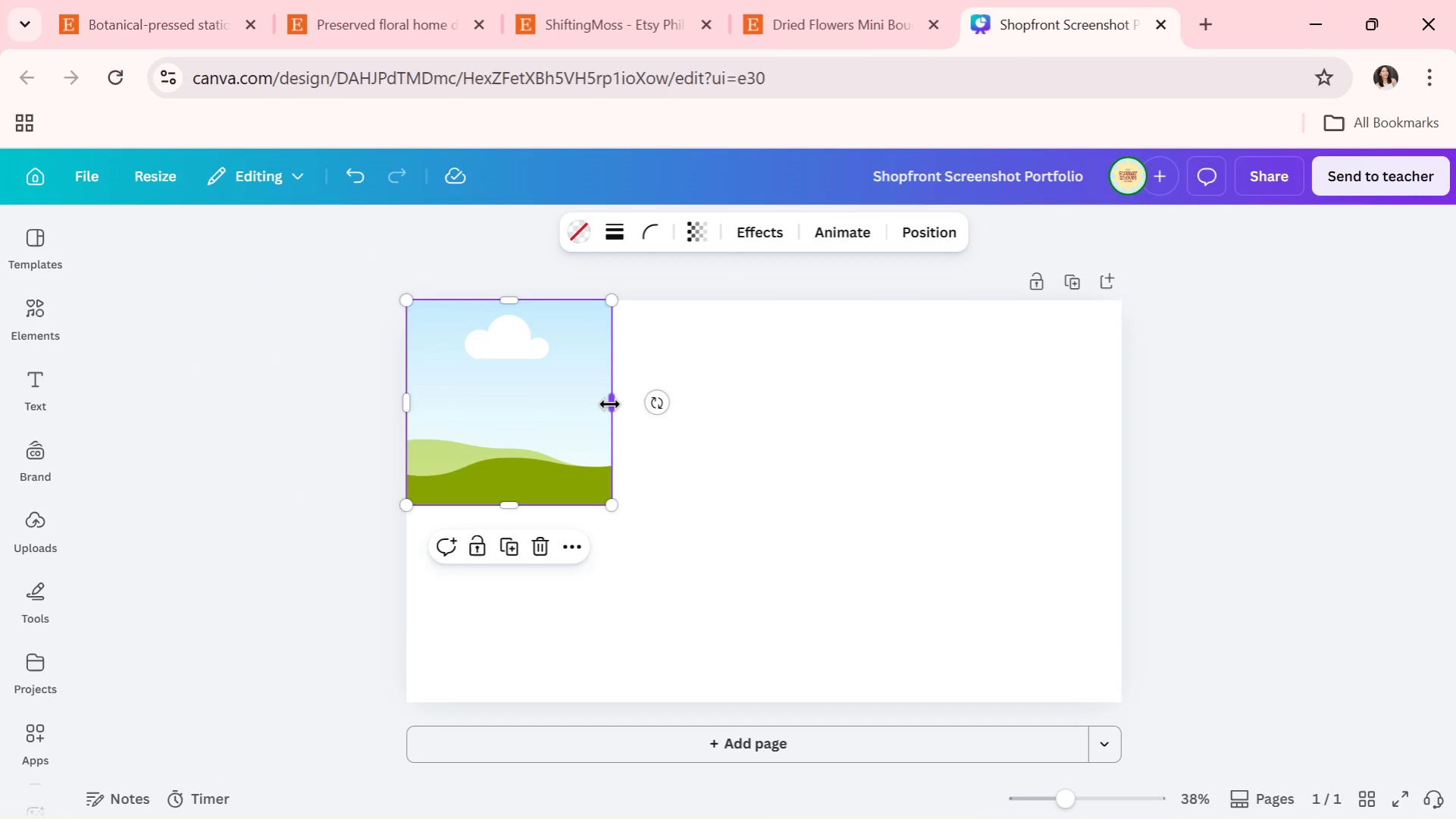 
left_click_drag(start_coordinate=[609, 404], to_coordinate=[1119, 411])
 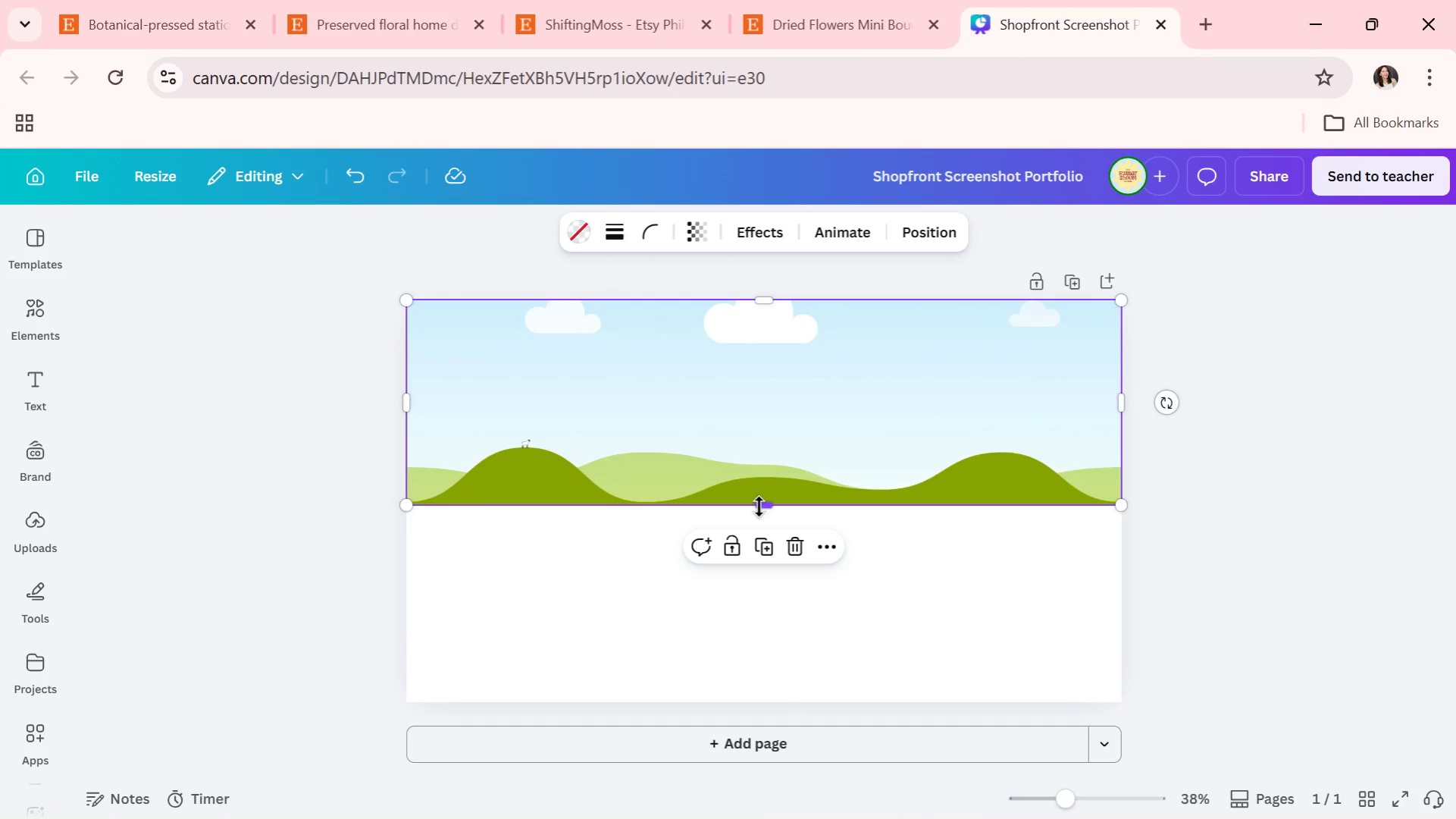 
left_click_drag(start_coordinate=[761, 507], to_coordinate=[793, 335])
 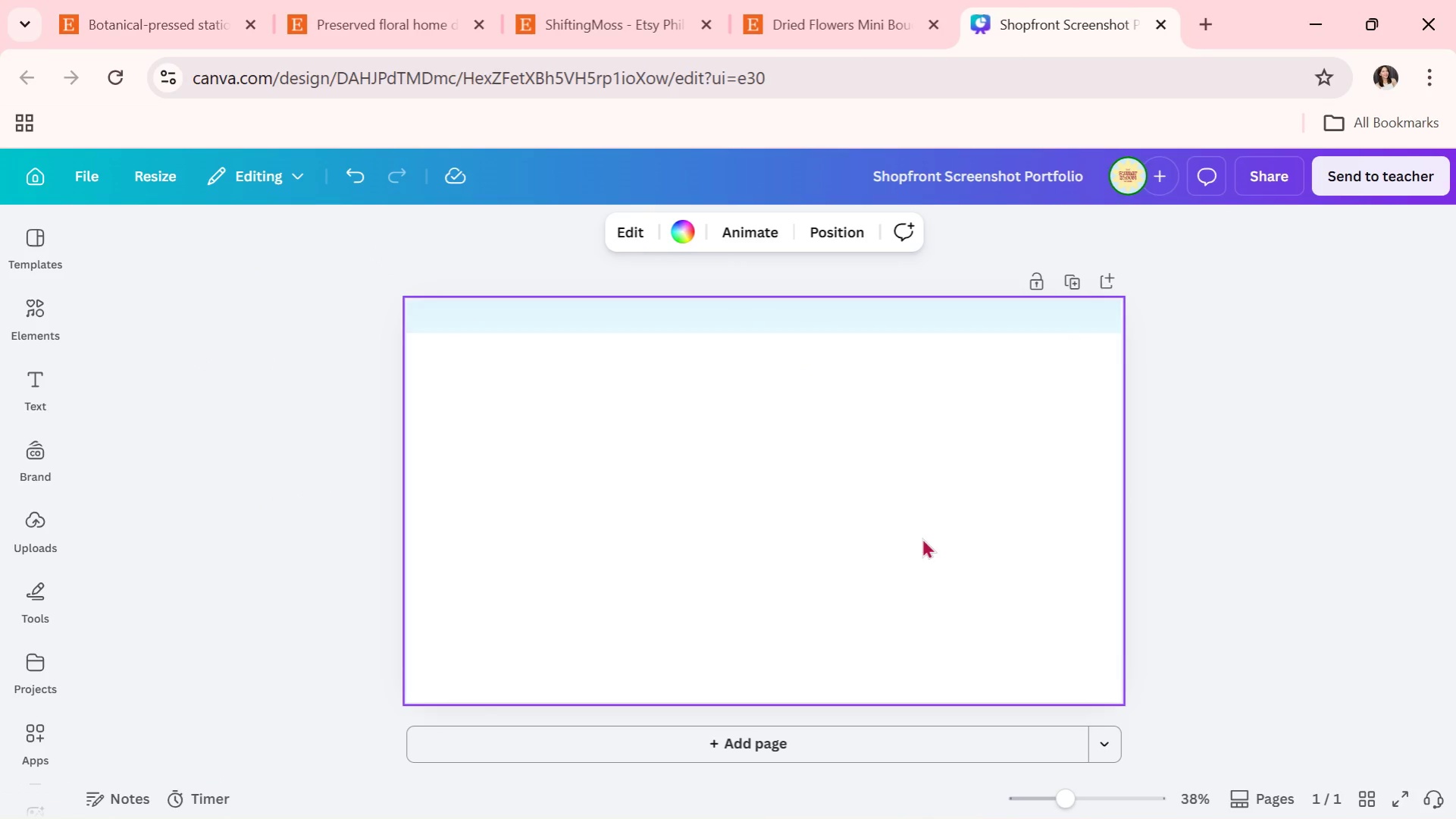 
double_click([922, 538])
 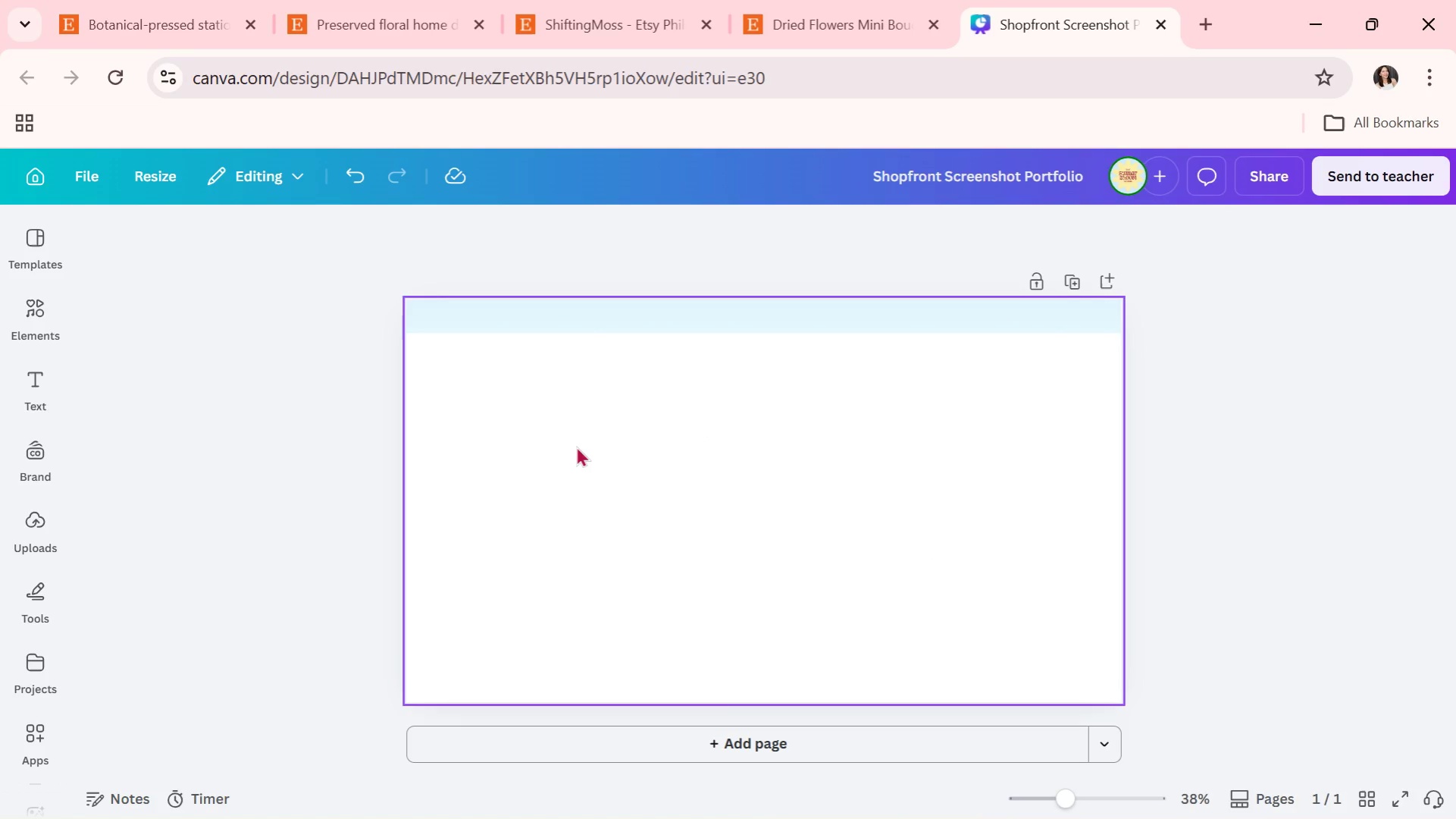 
wait(6.95)
 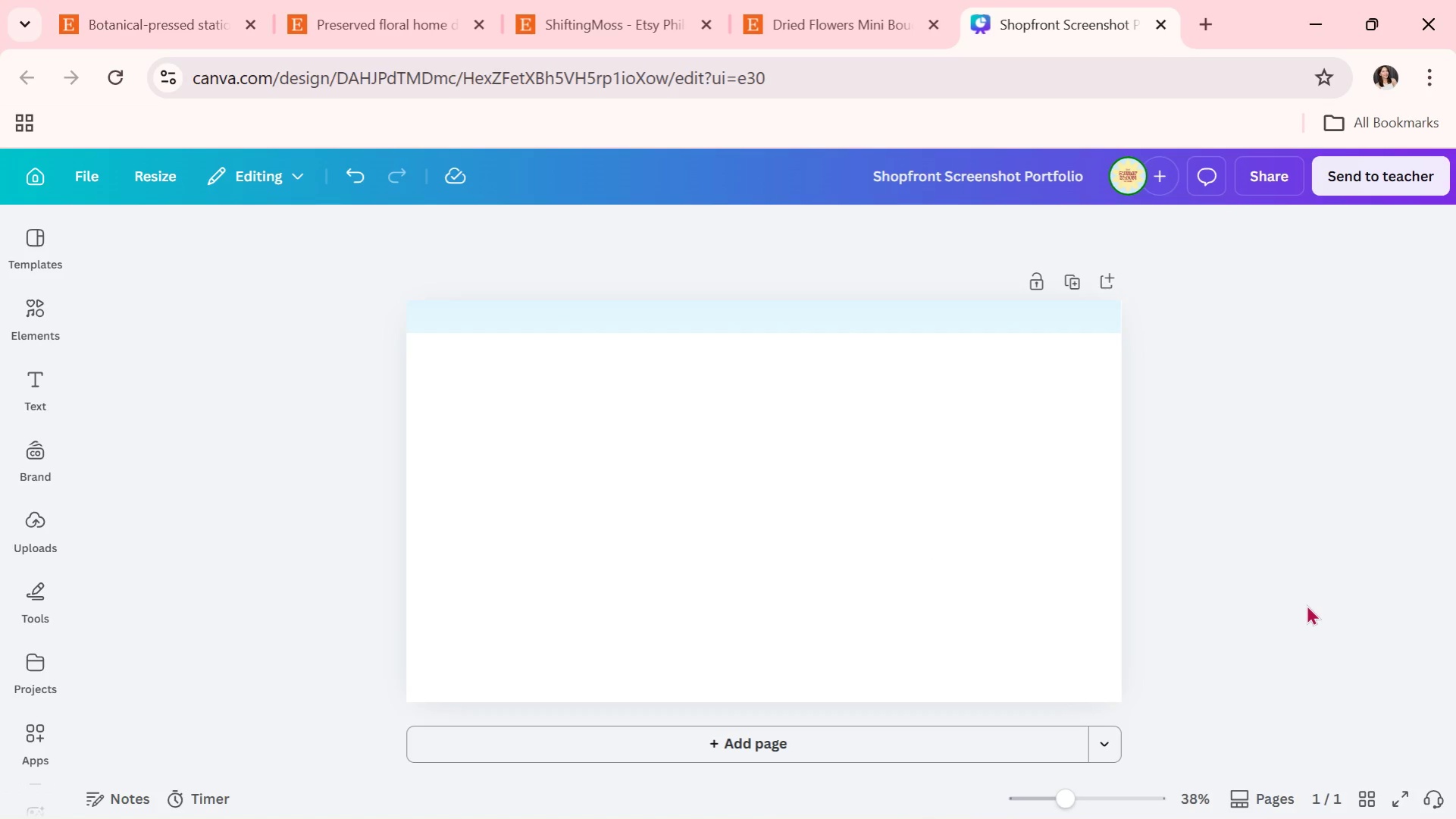 
left_click([121, 419])
 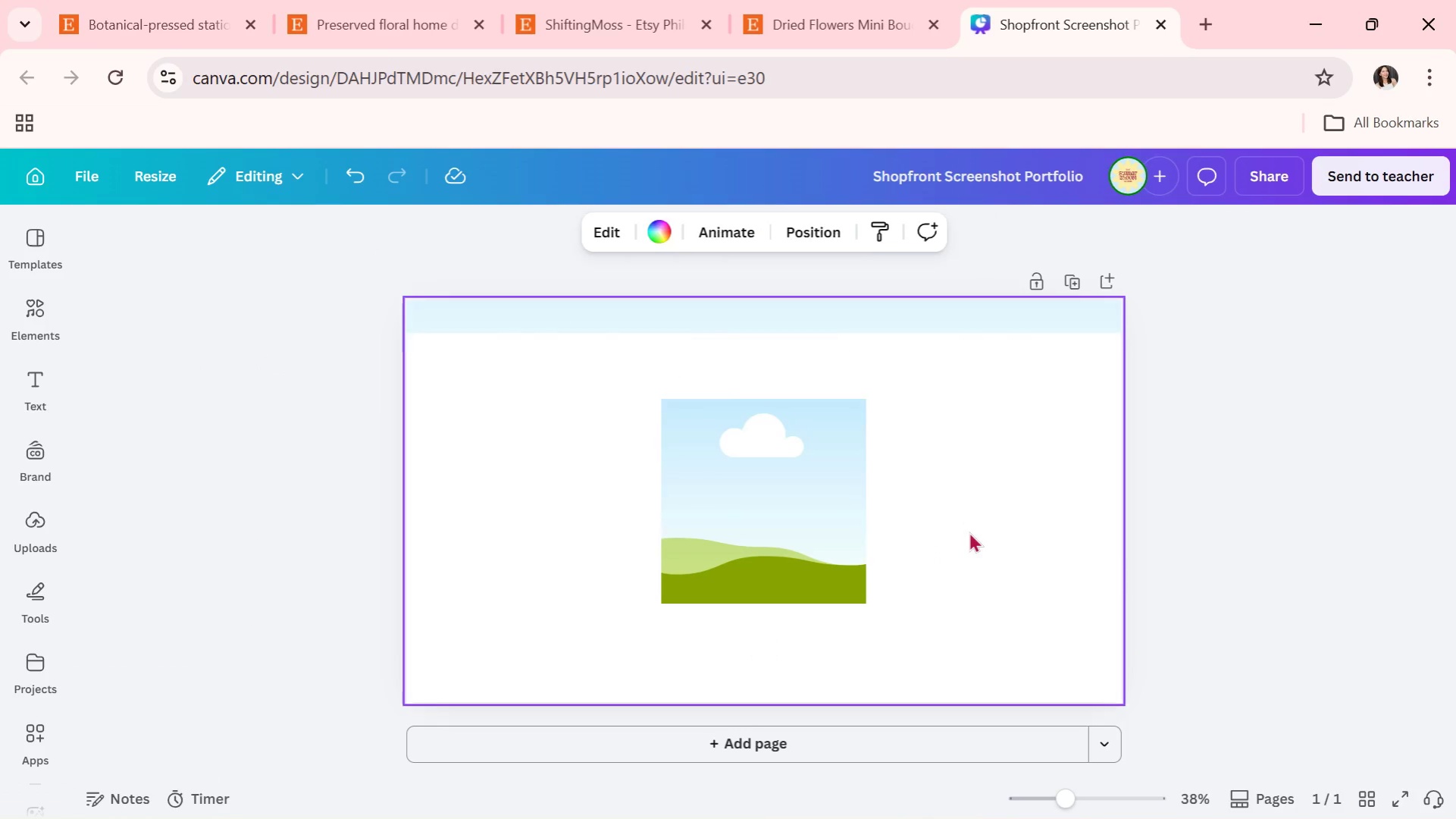 
double_click([830, 573])
 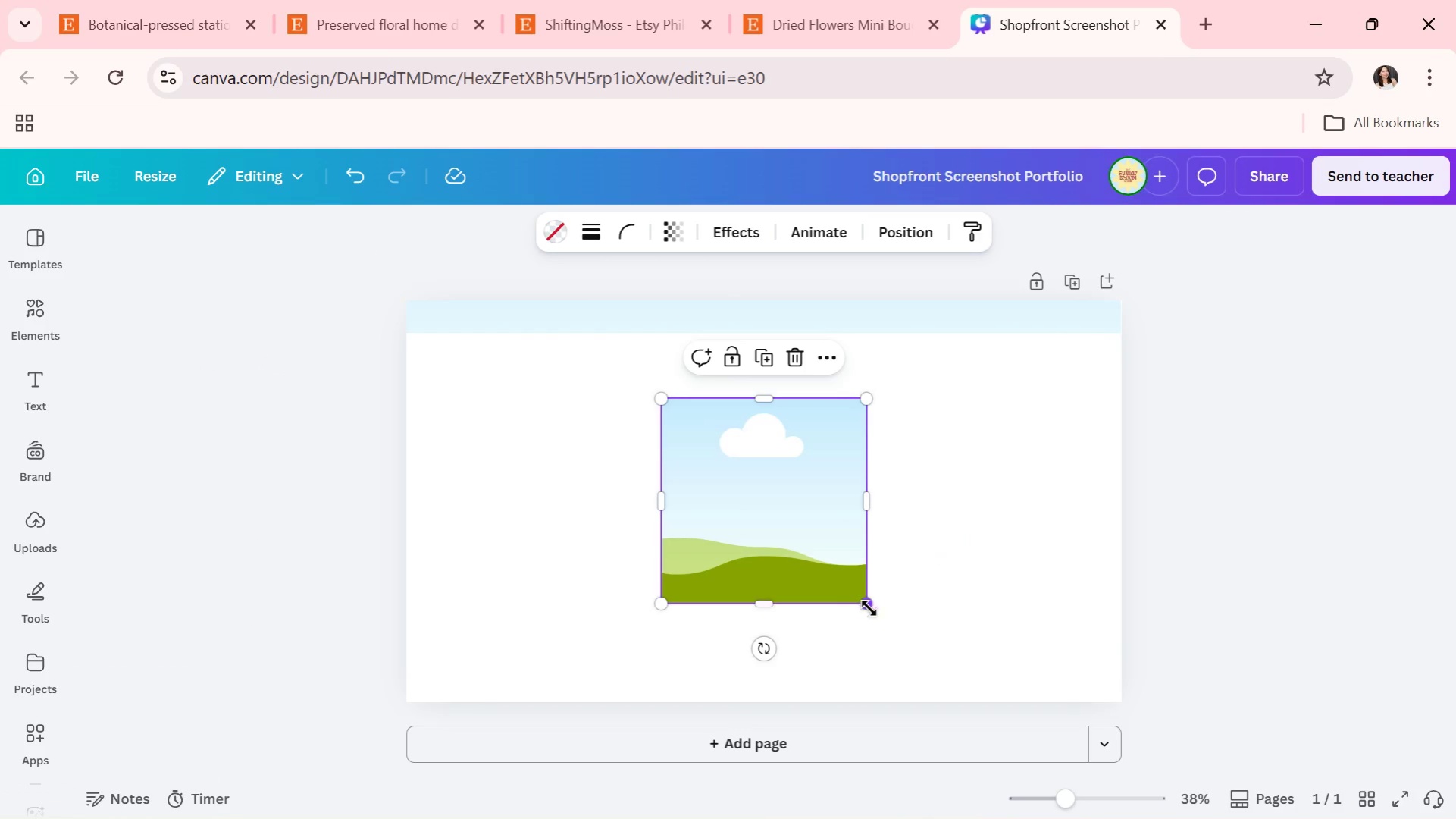 
left_click_drag(start_coordinate=[869, 608], to_coordinate=[722, 490])
 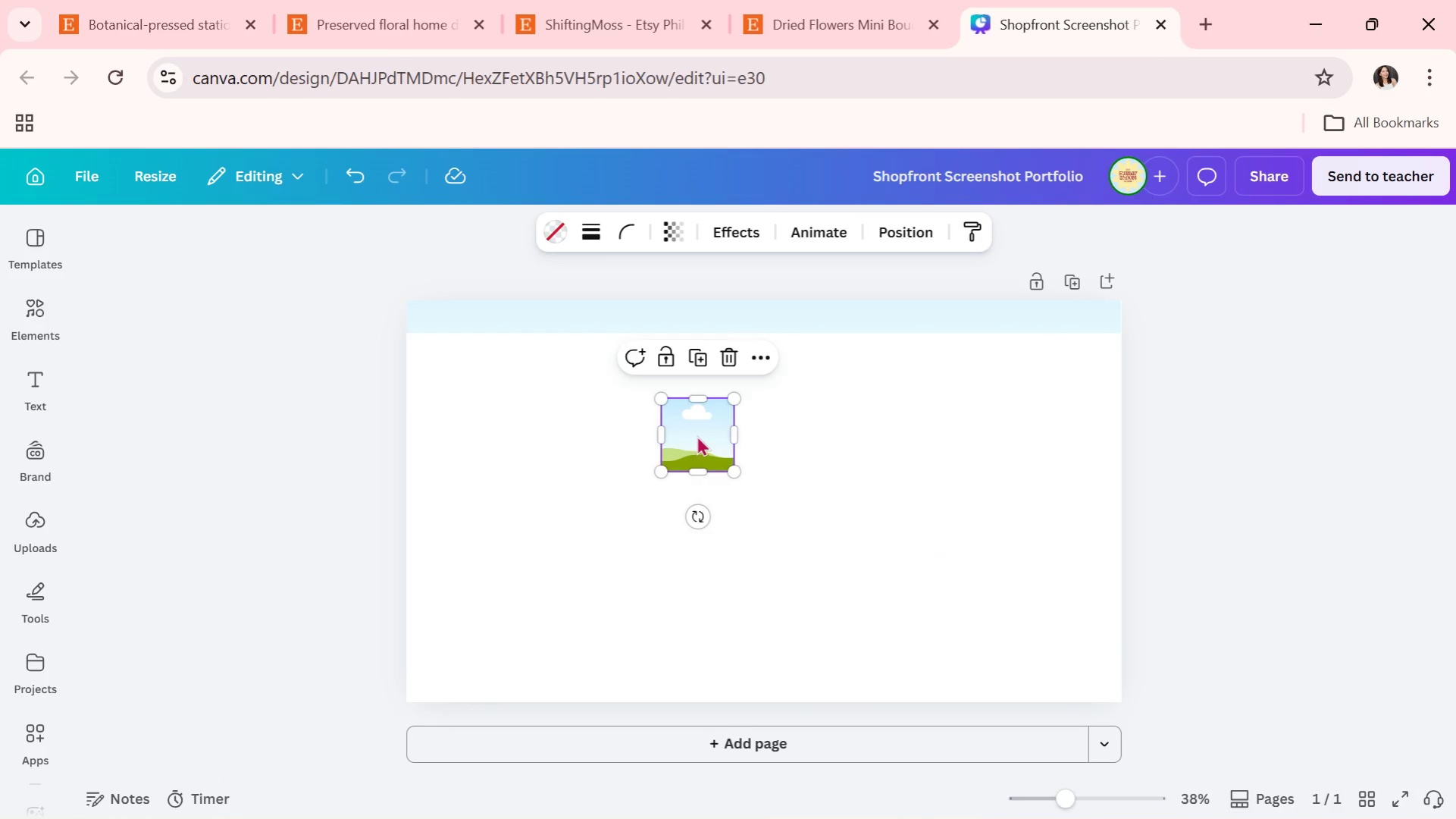 
left_click_drag(start_coordinate=[697, 435], to_coordinate=[459, 387])
 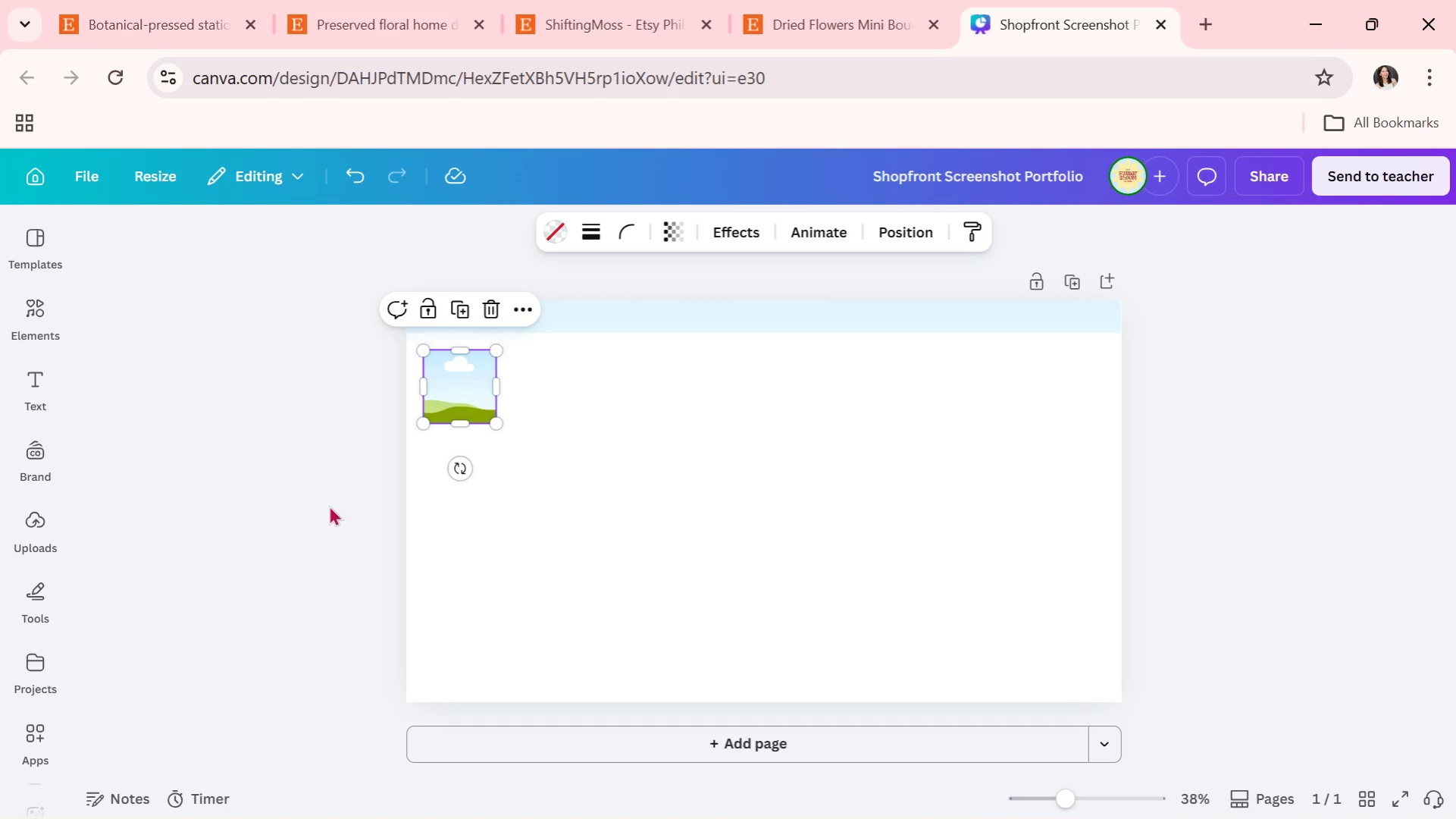 
wait(6.64)
 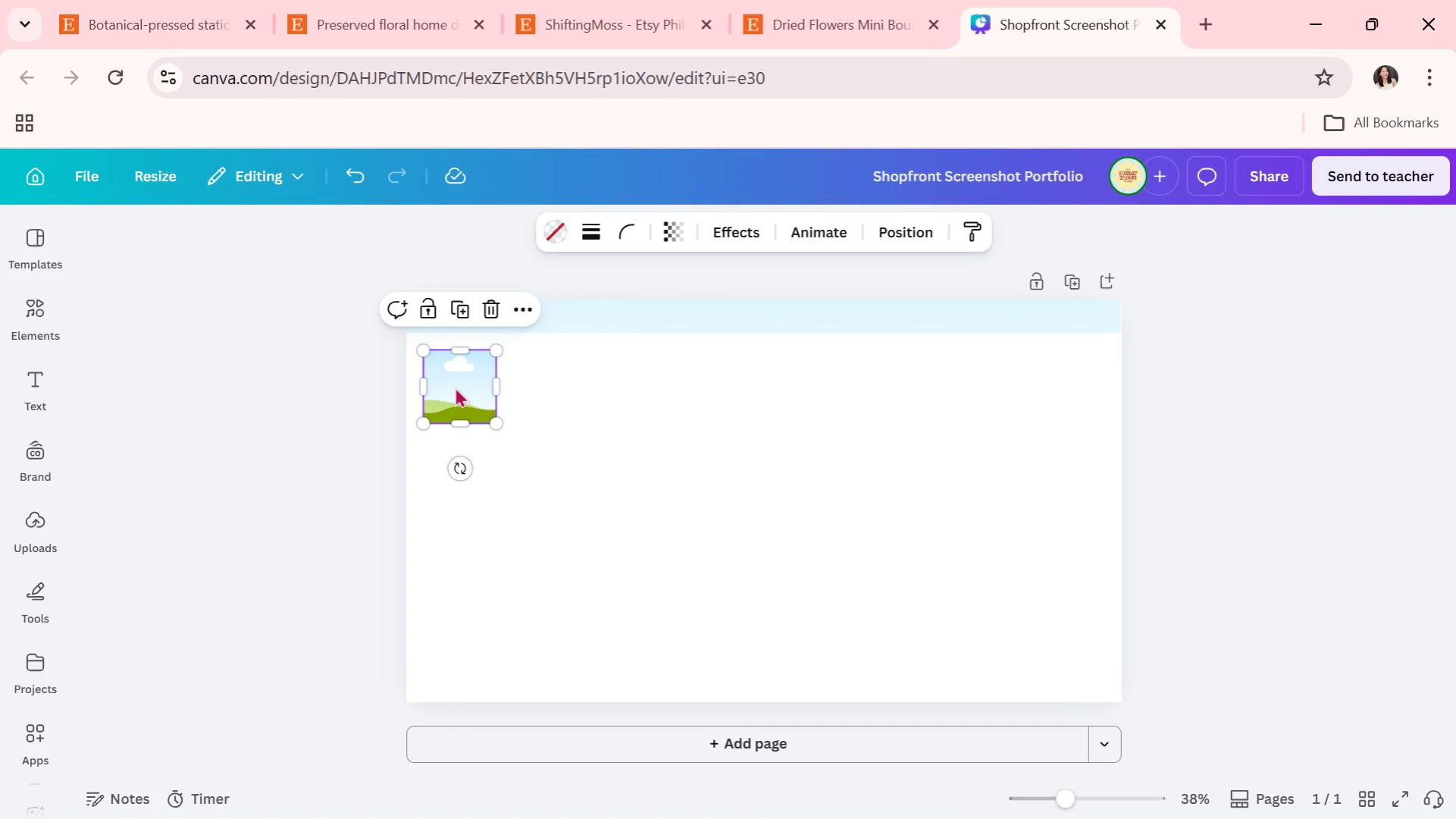 
left_click_drag(start_coordinate=[373, 439], to_coordinate=[374, 431])
 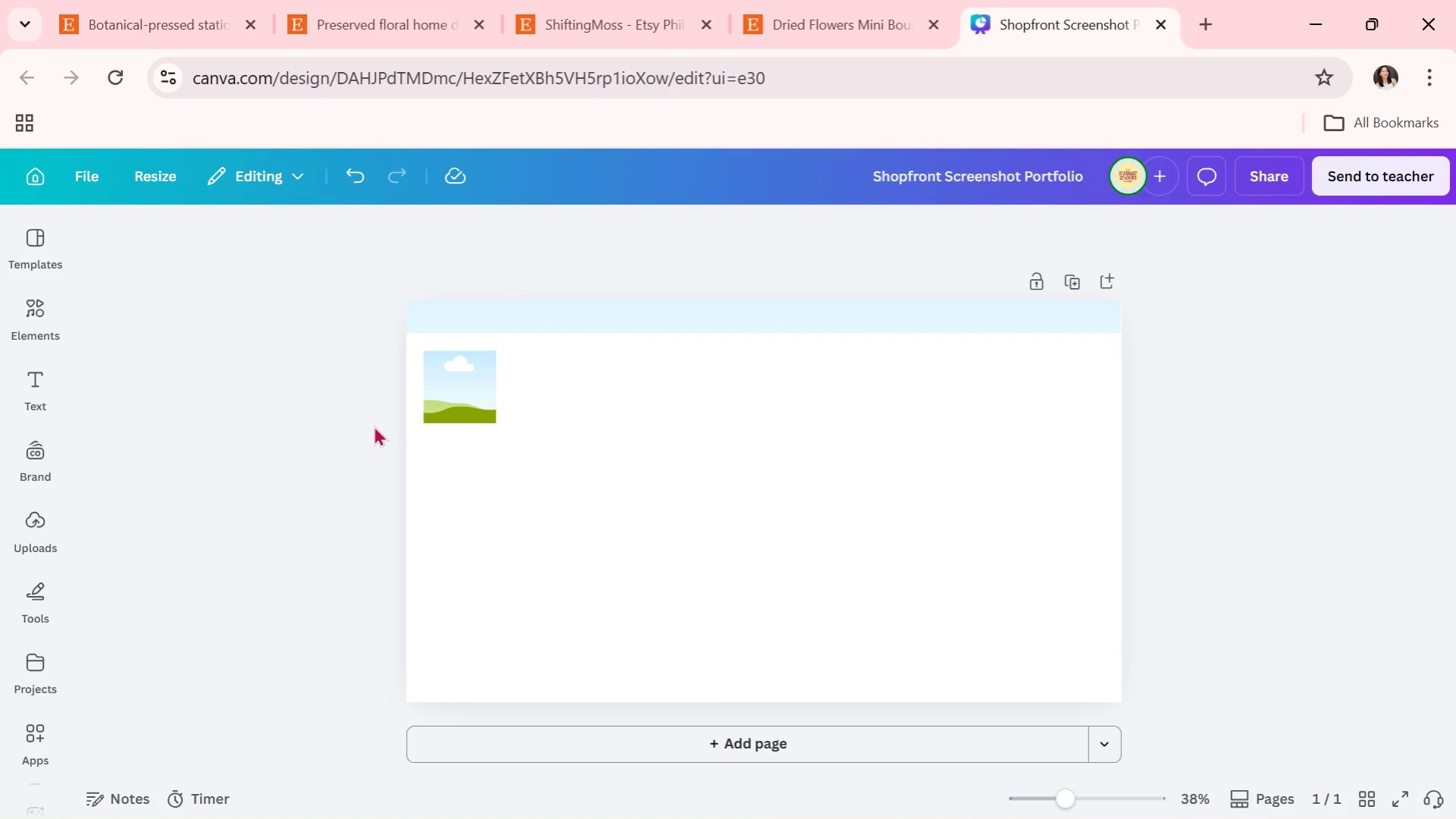 
double_click([374, 425])
 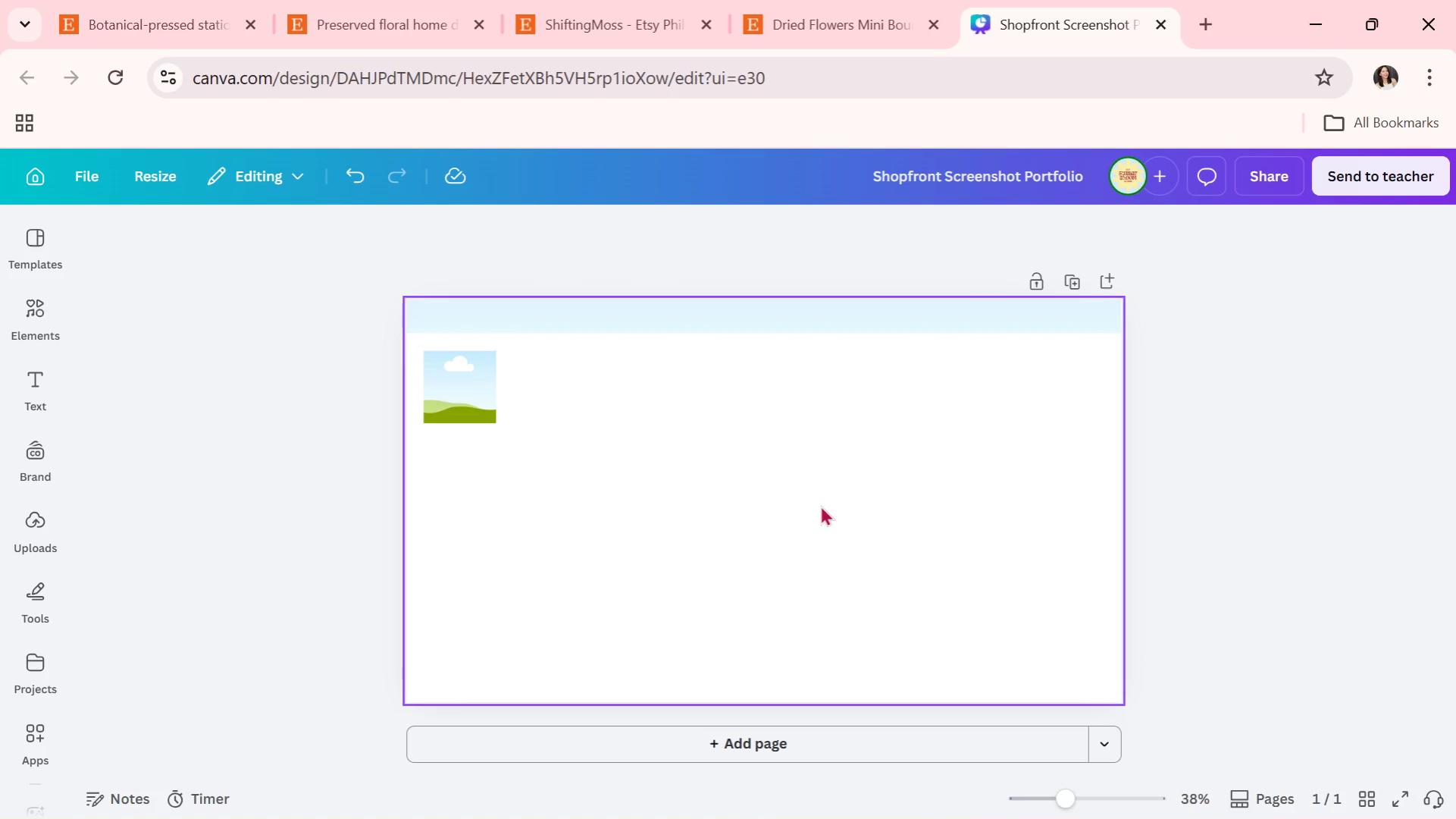 
triple_click([820, 505])
 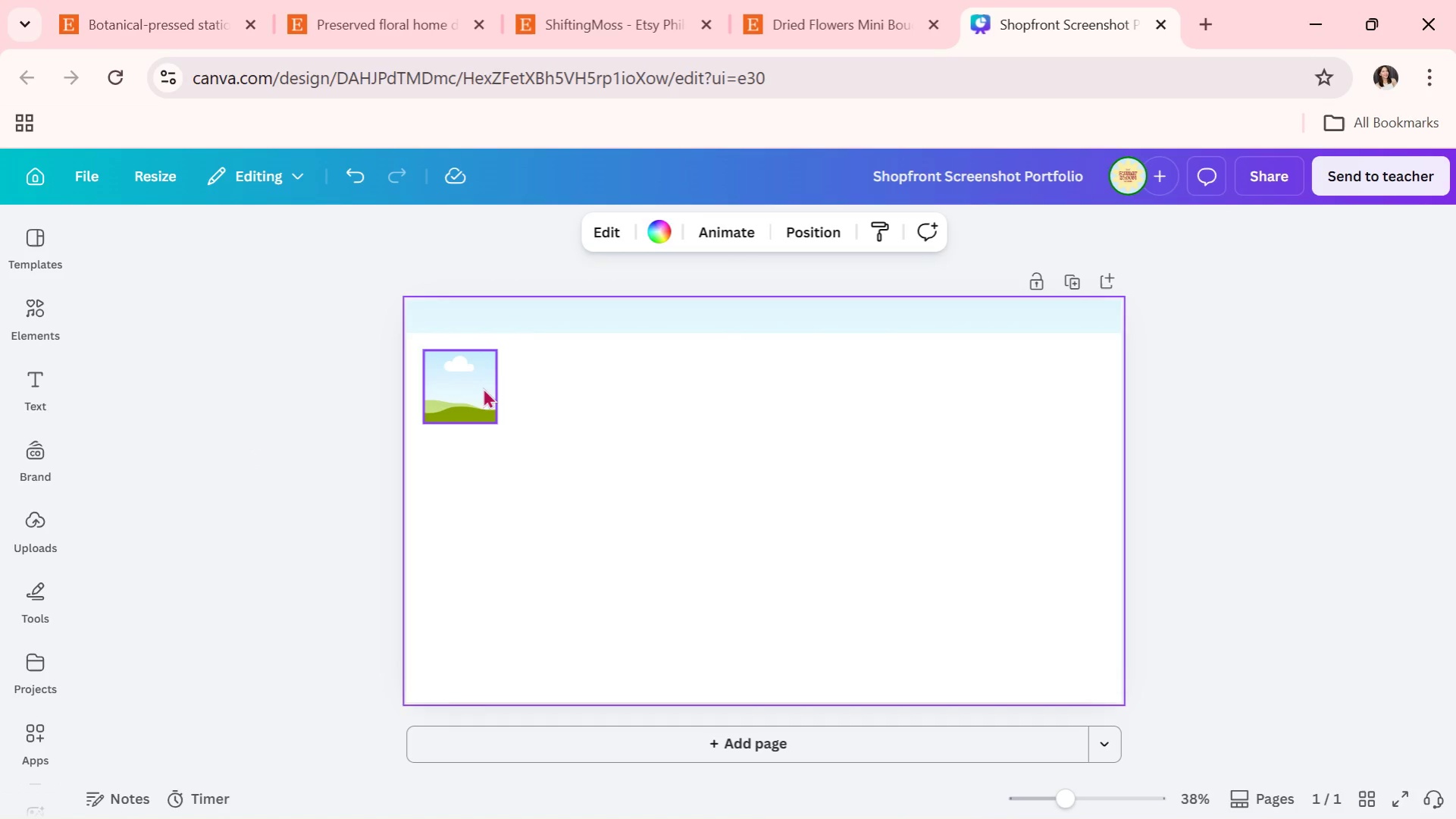 
left_click([478, 393])
 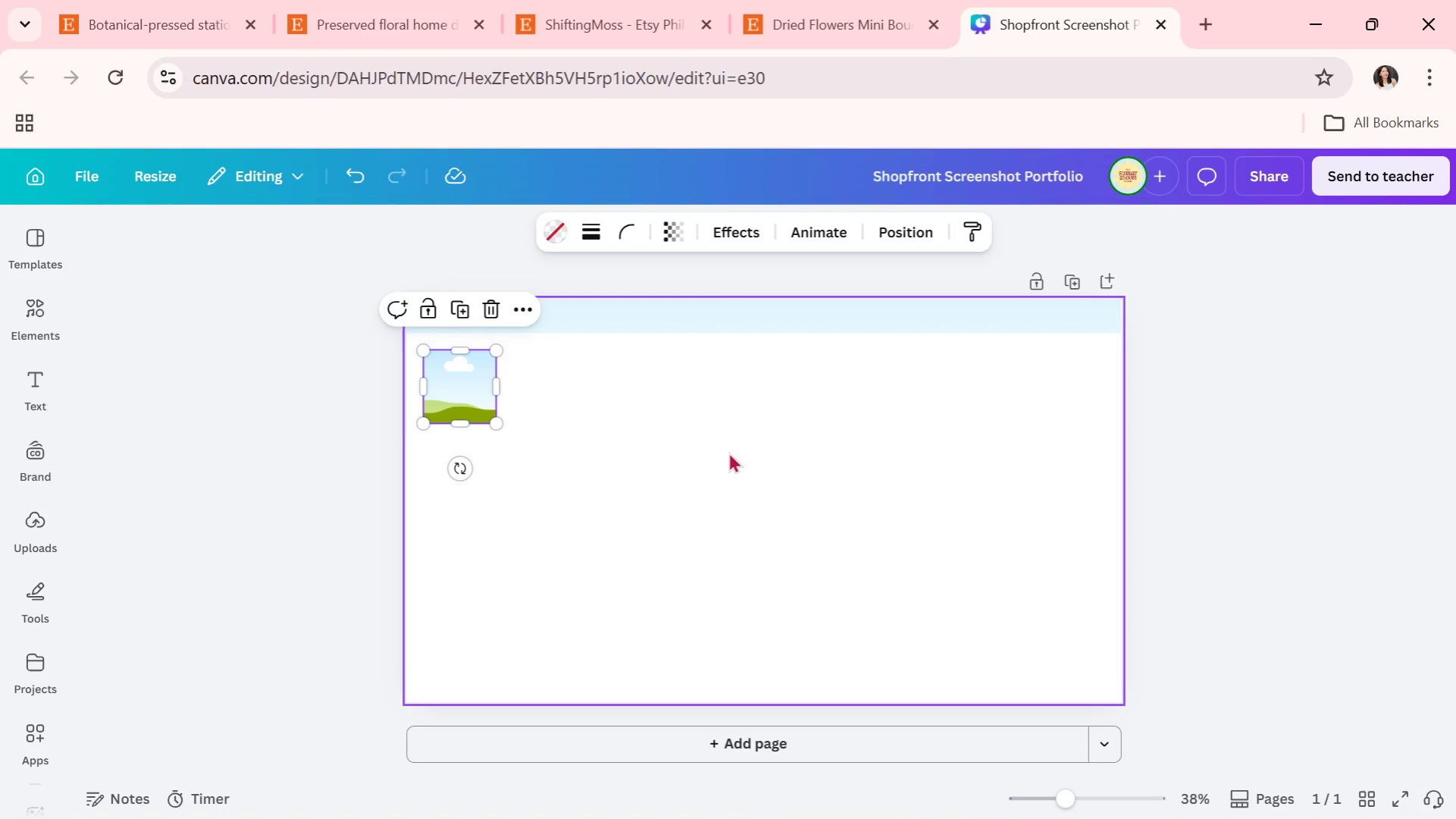 
double_click([728, 452])
 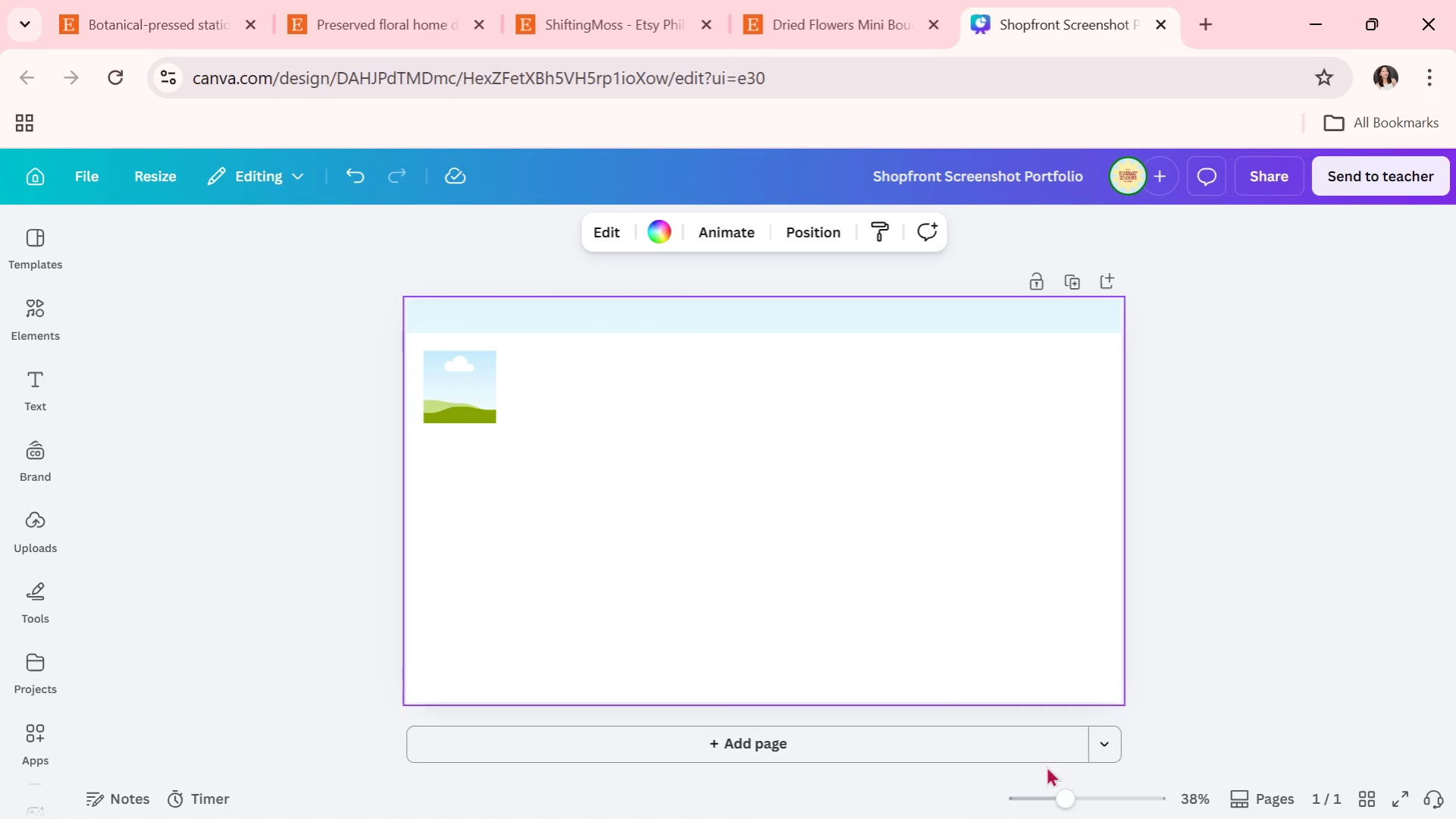 
key(Alt+AltLeft)
 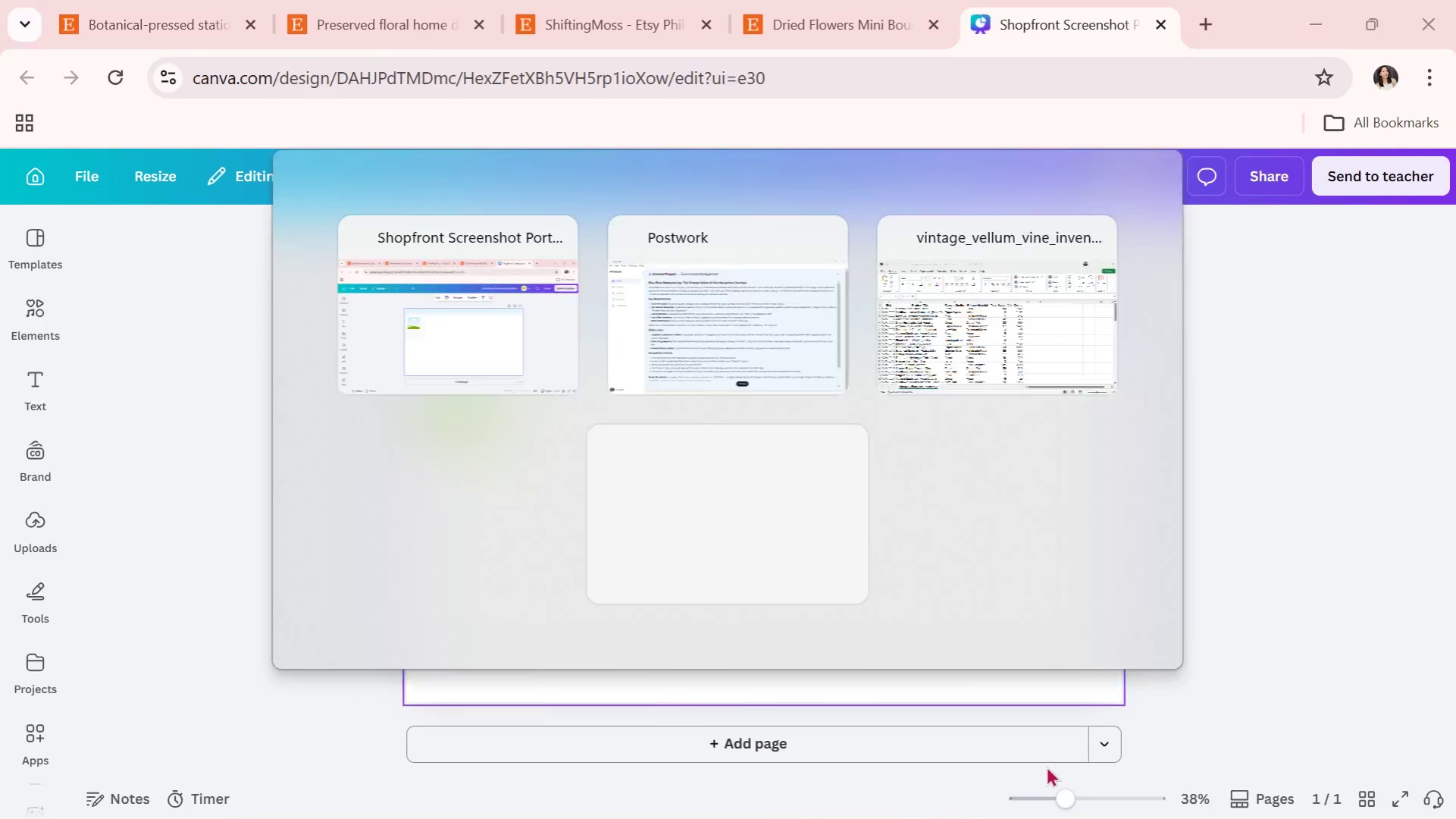 
hold_key(key=Tab, duration=0.34)